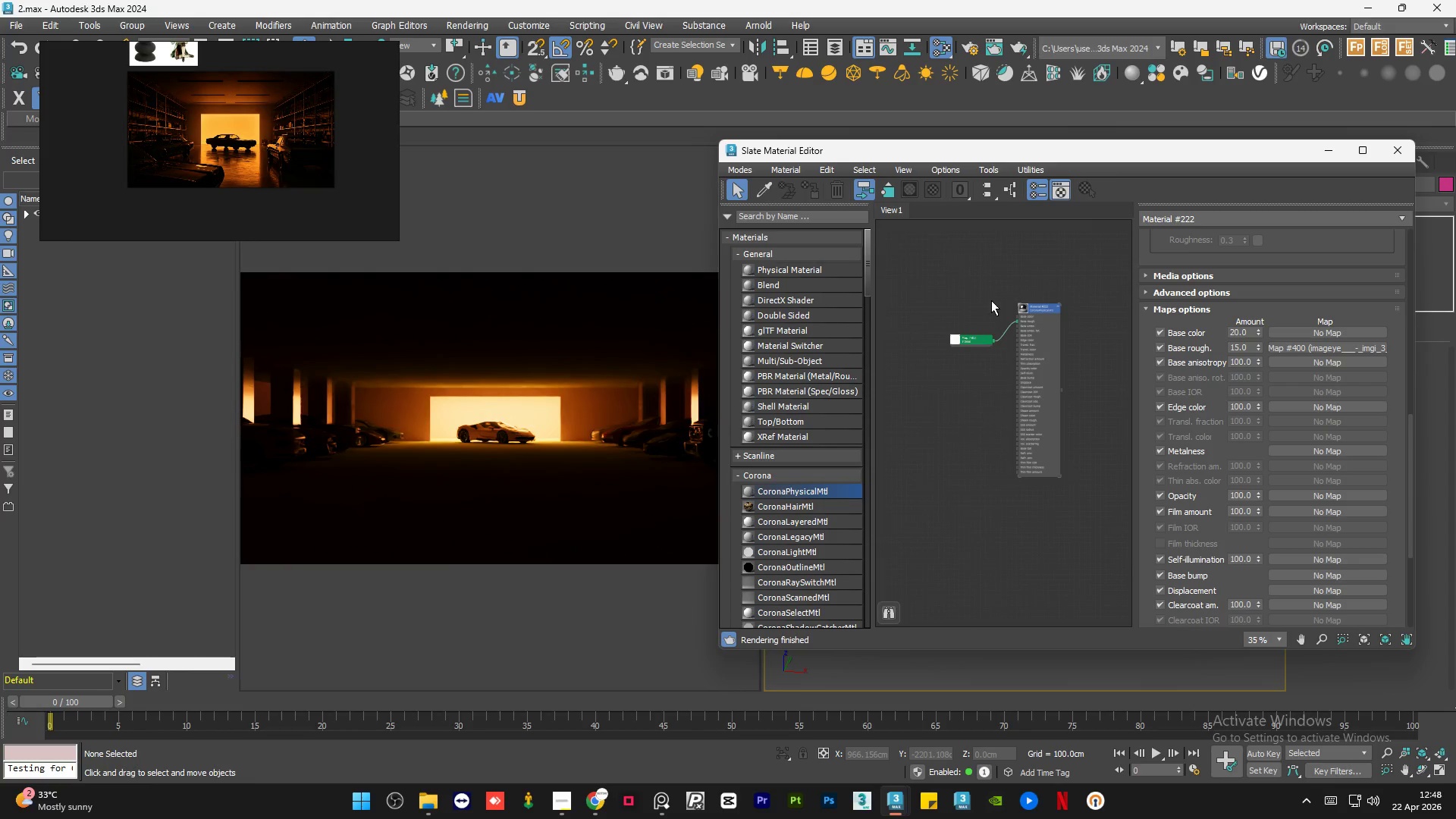 
triple_click([991, 300])
 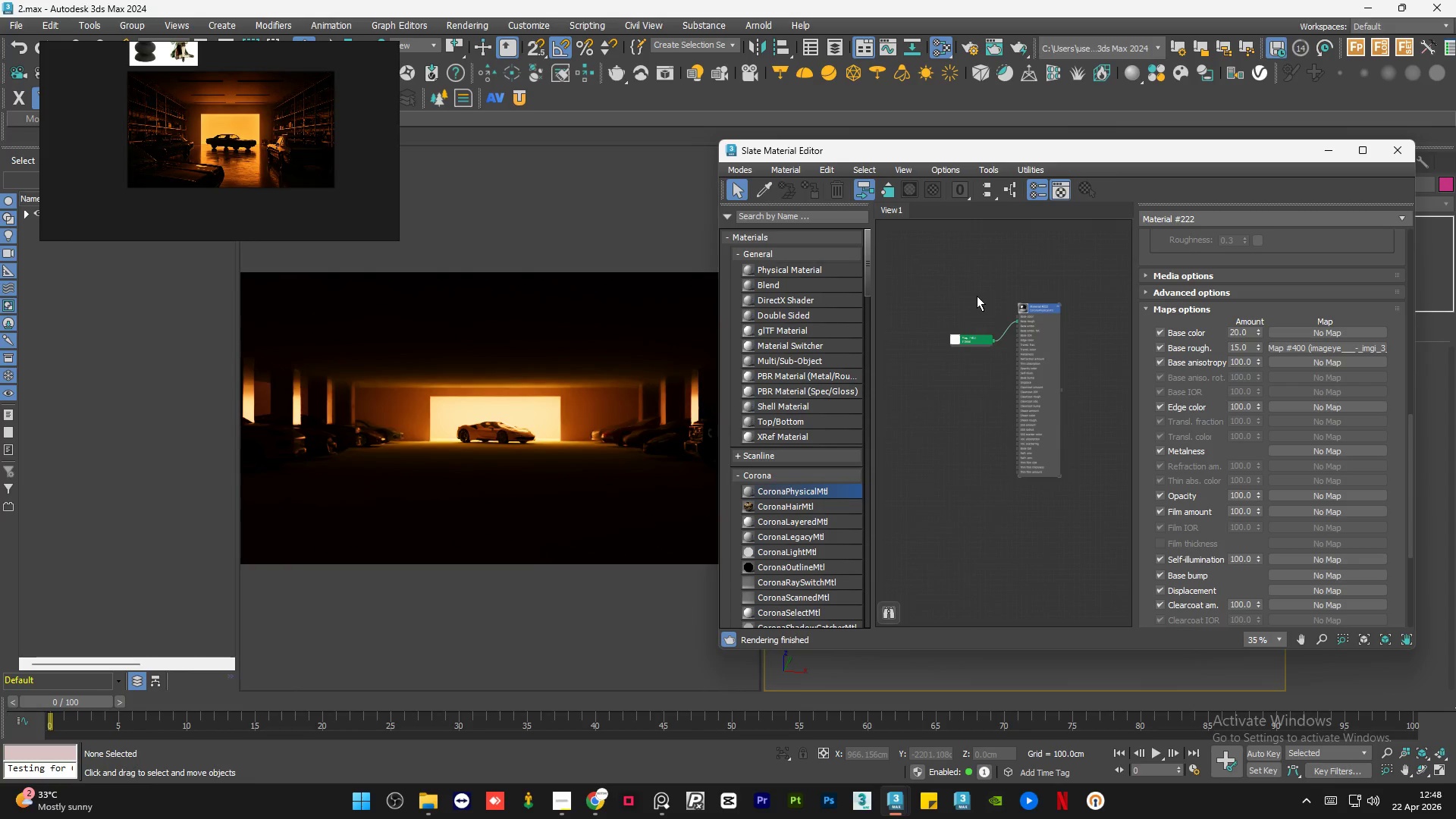 
double_click([977, 296])
 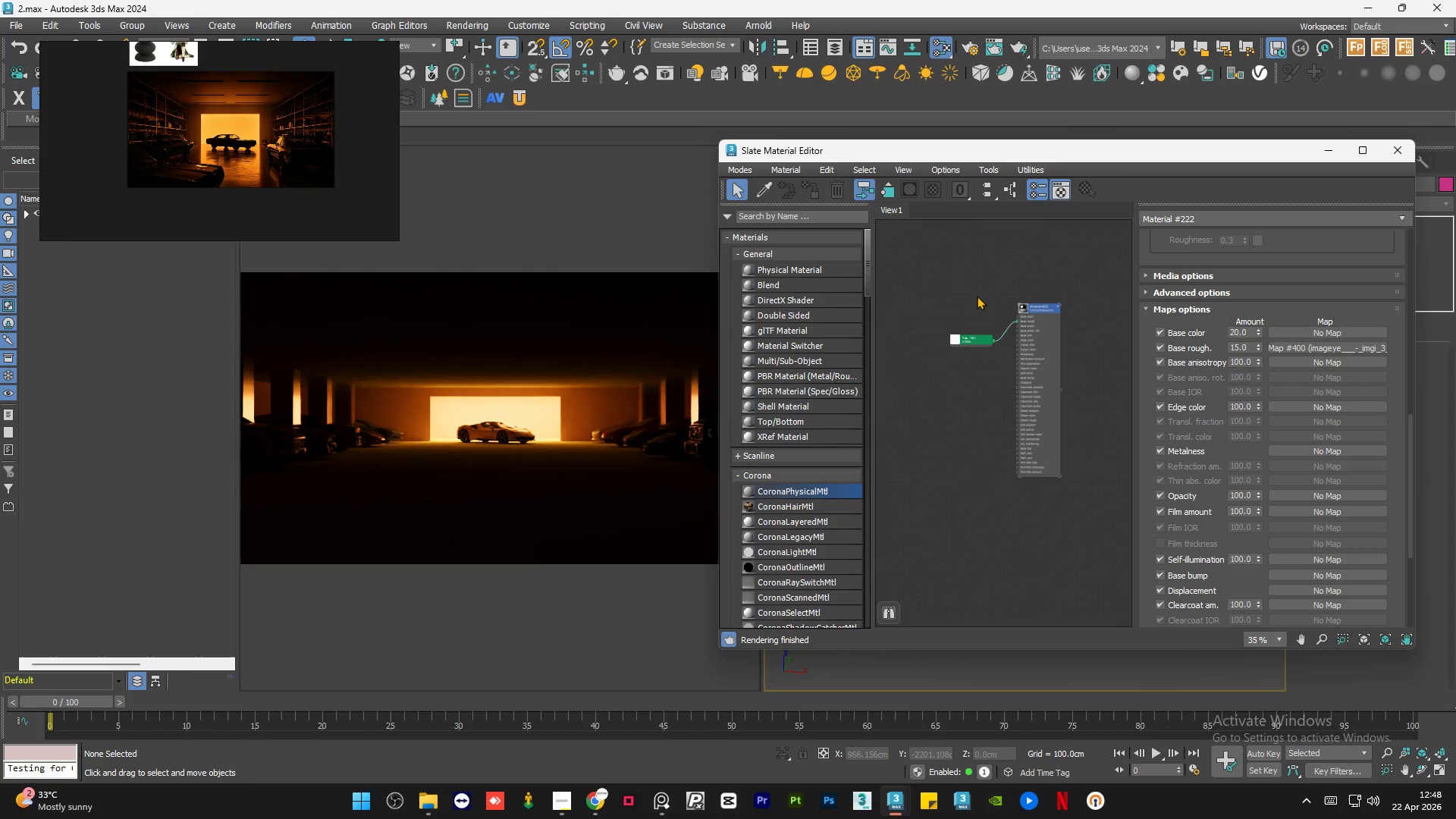 
triple_click([977, 296])
 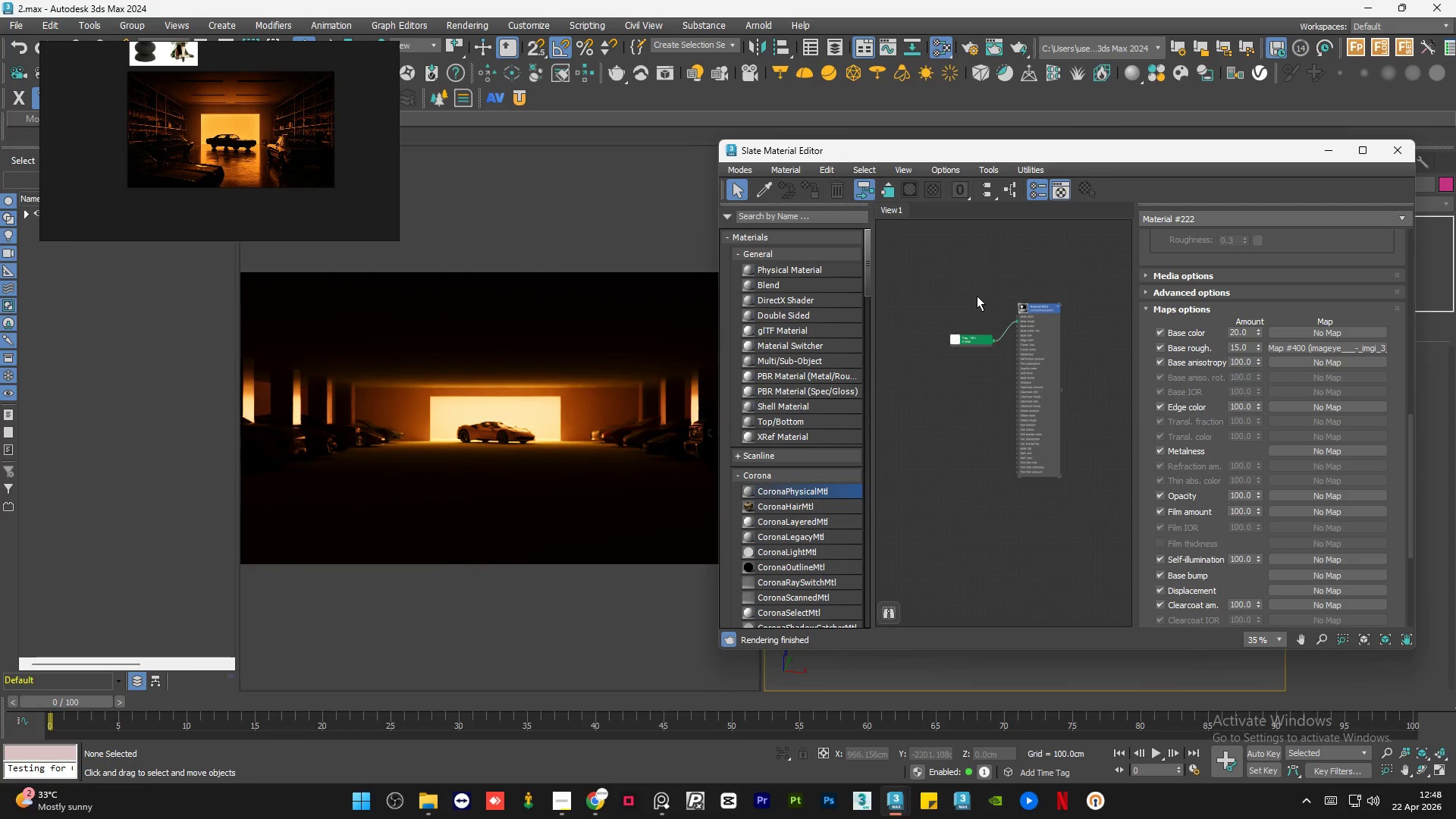 
double_click([977, 296])
 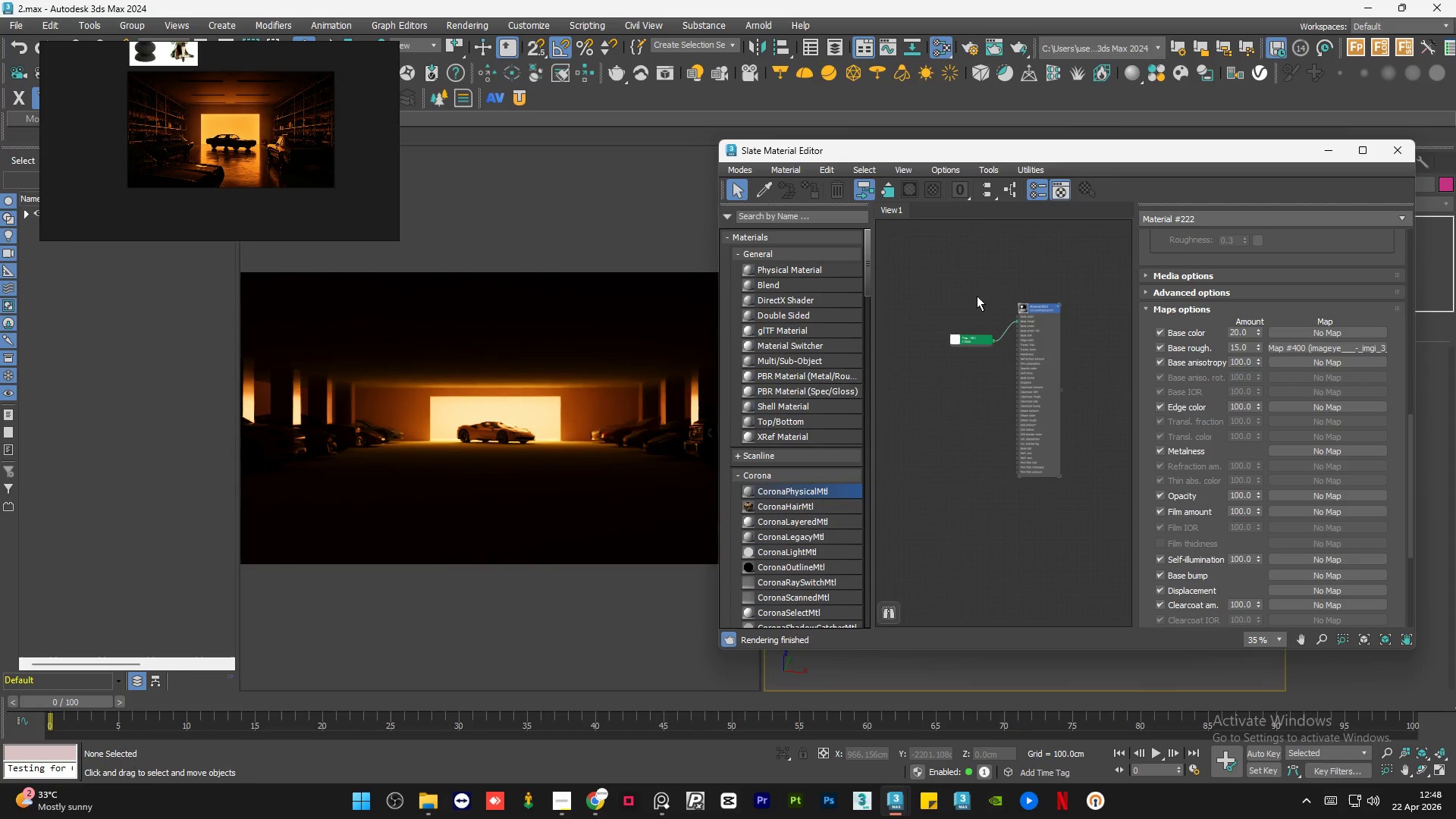 
triple_click([977, 296])
 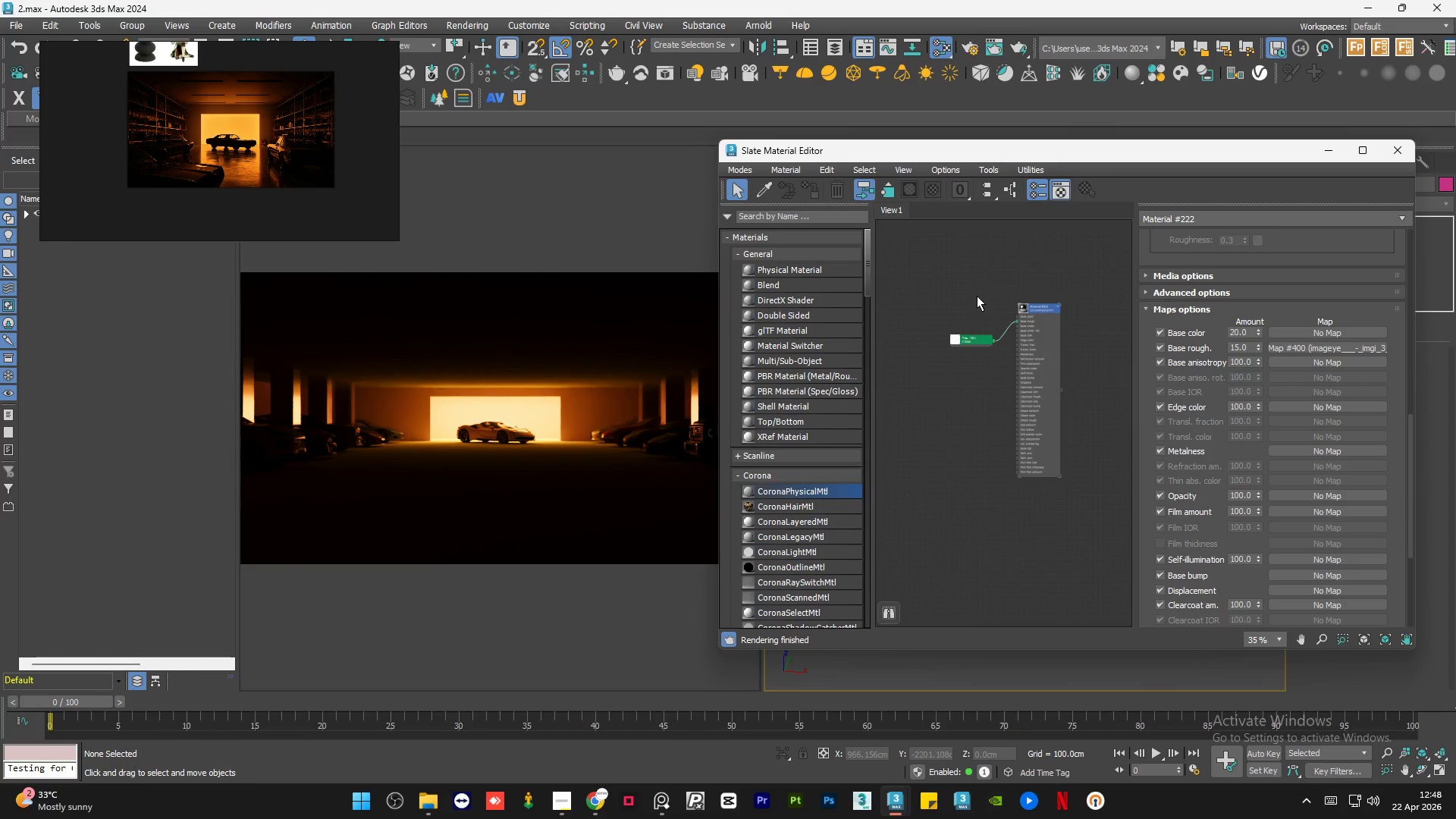 
double_click([977, 296])
 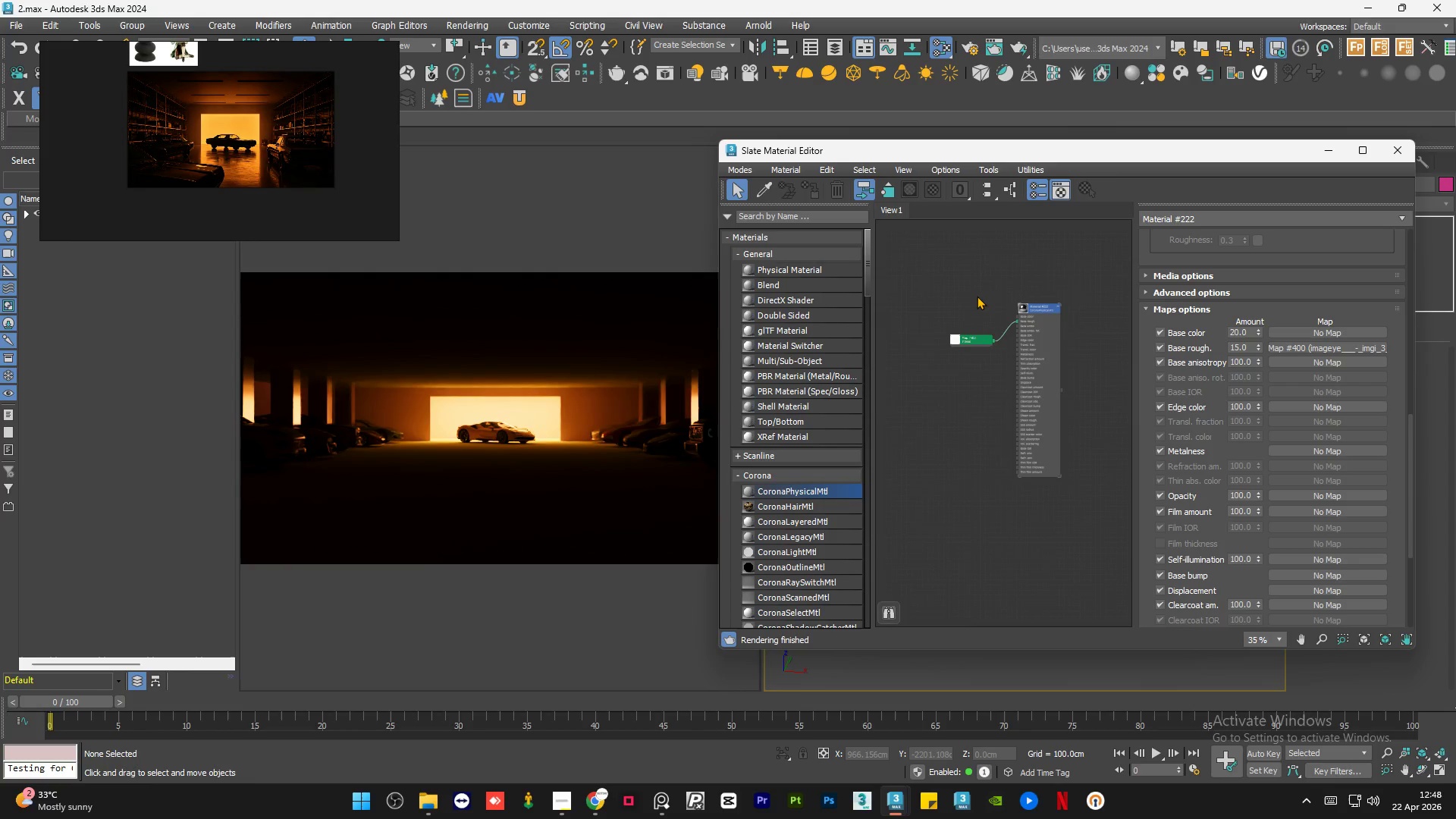 
triple_click([977, 296])
 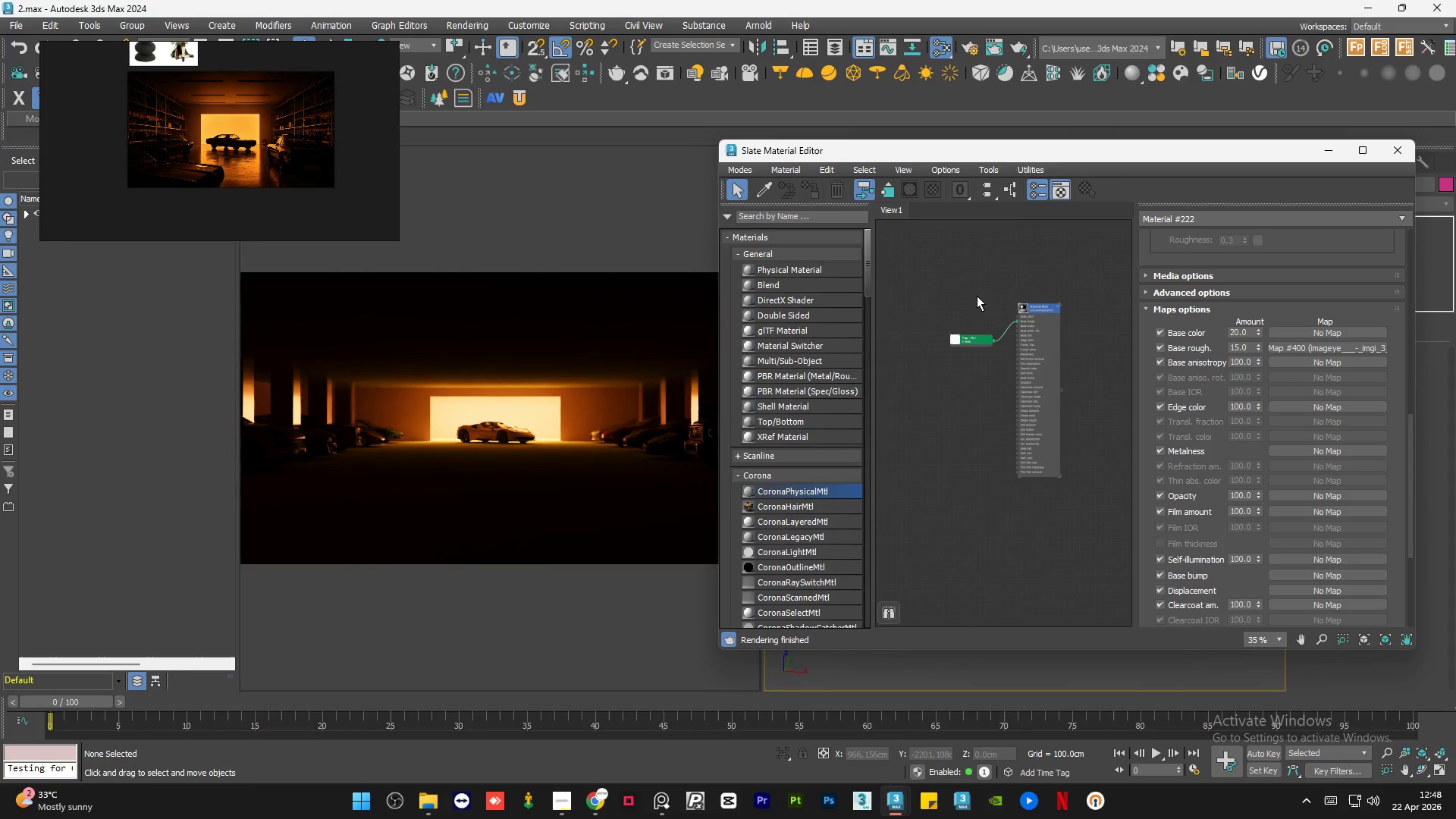 
triple_click([977, 296])
 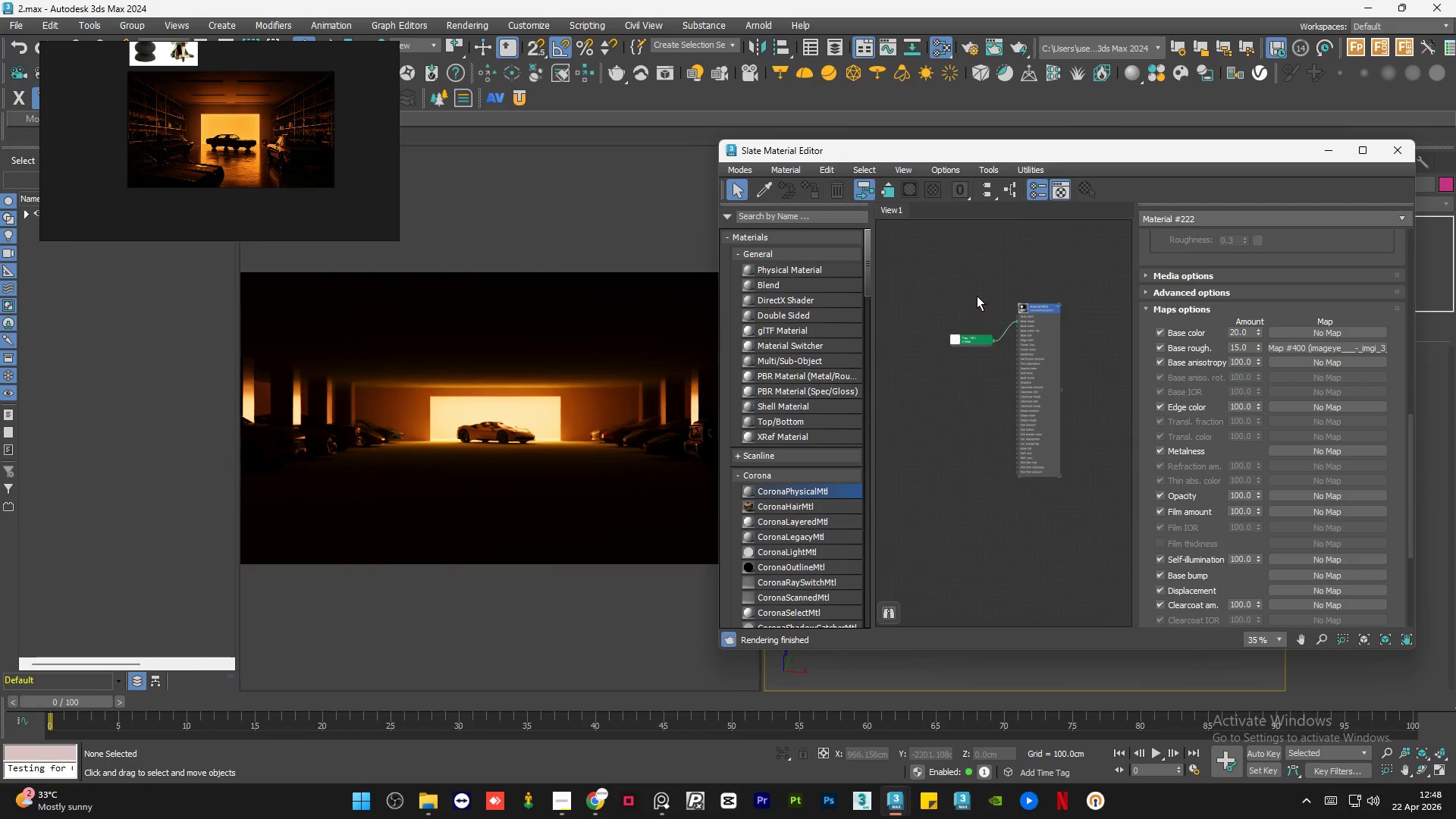 
triple_click([977, 296])
 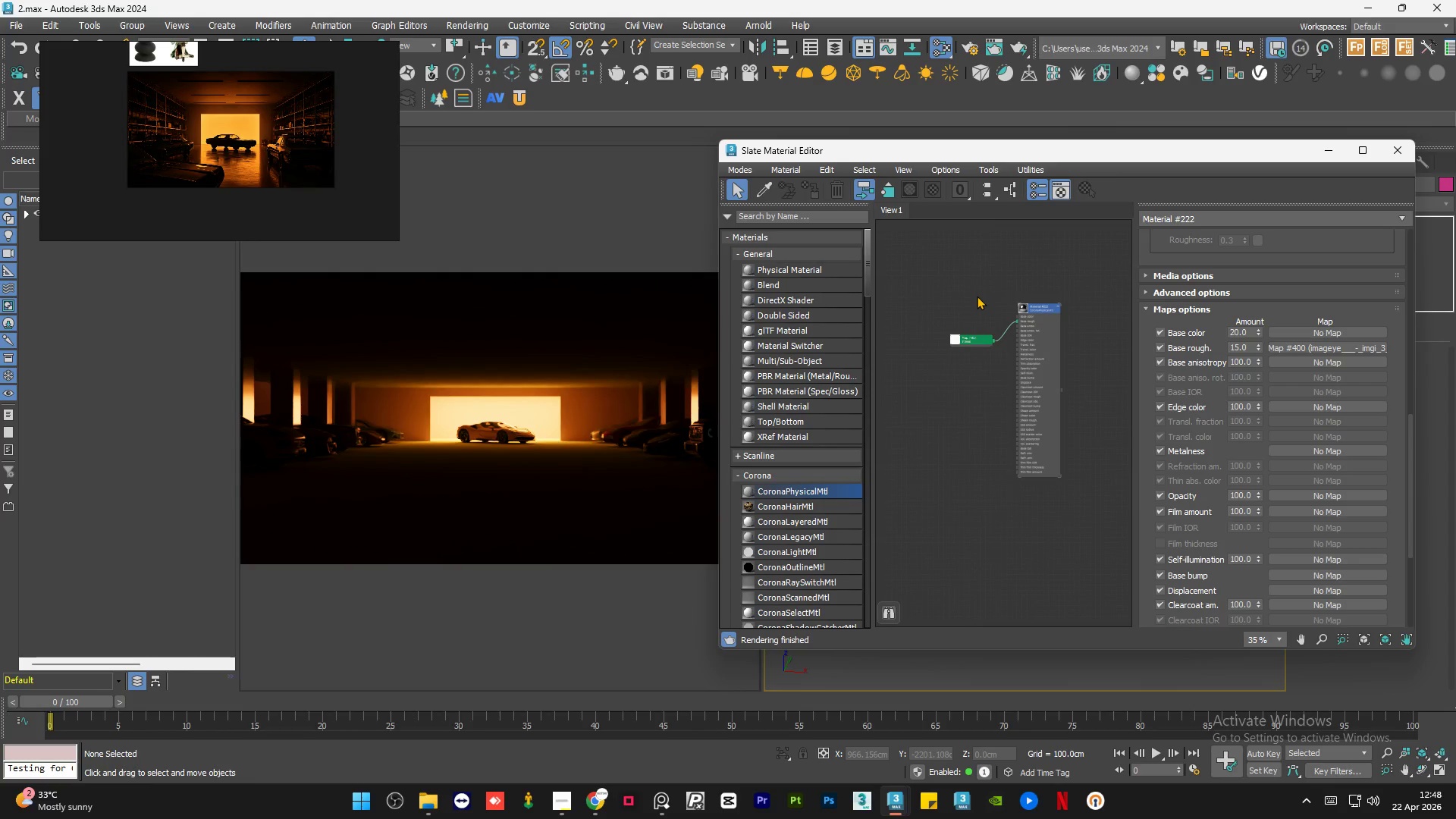 
triple_click([977, 296])
 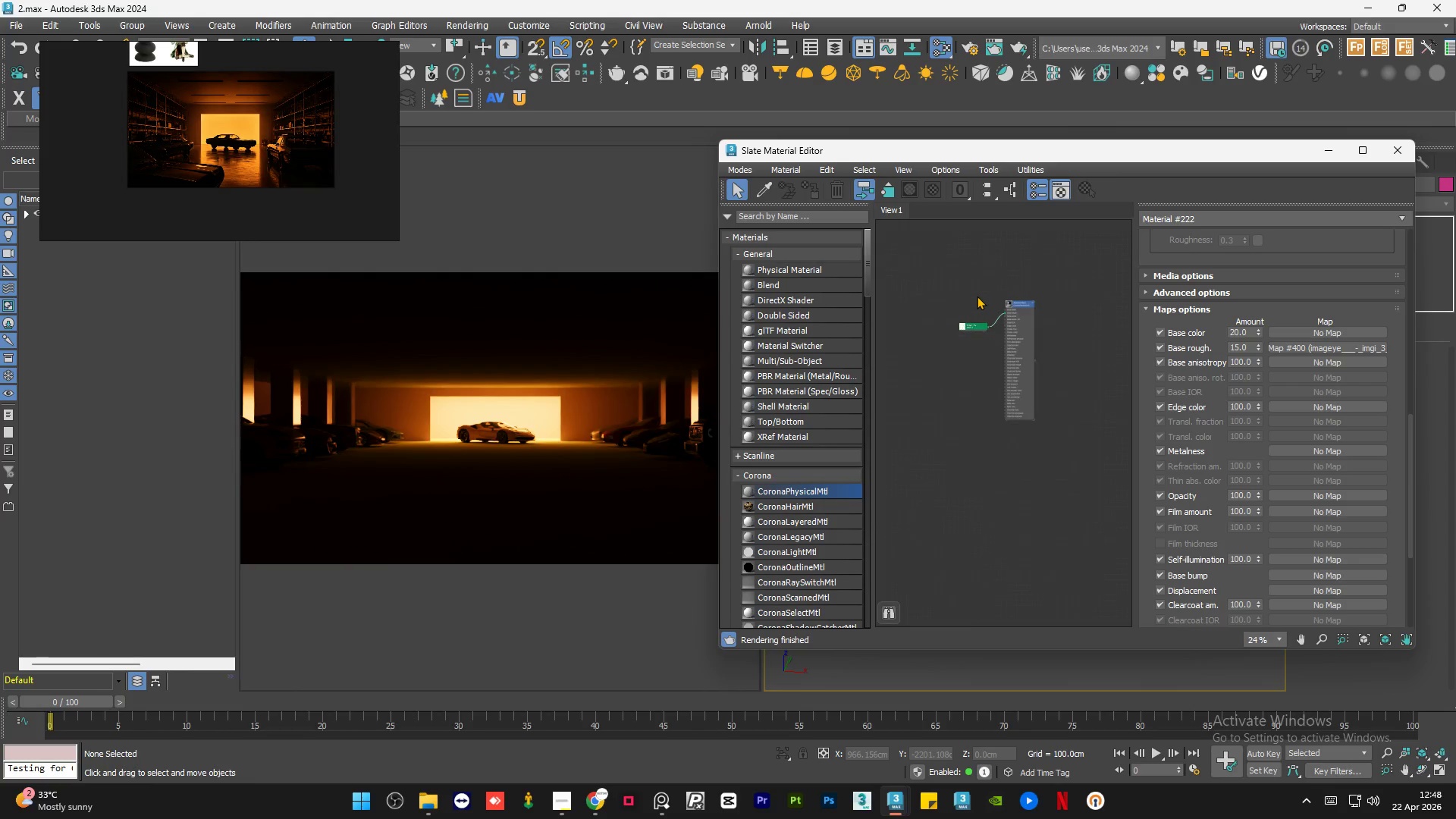 
scroll: coordinate [977, 296], scroll_direction: down, amount: 1.0
 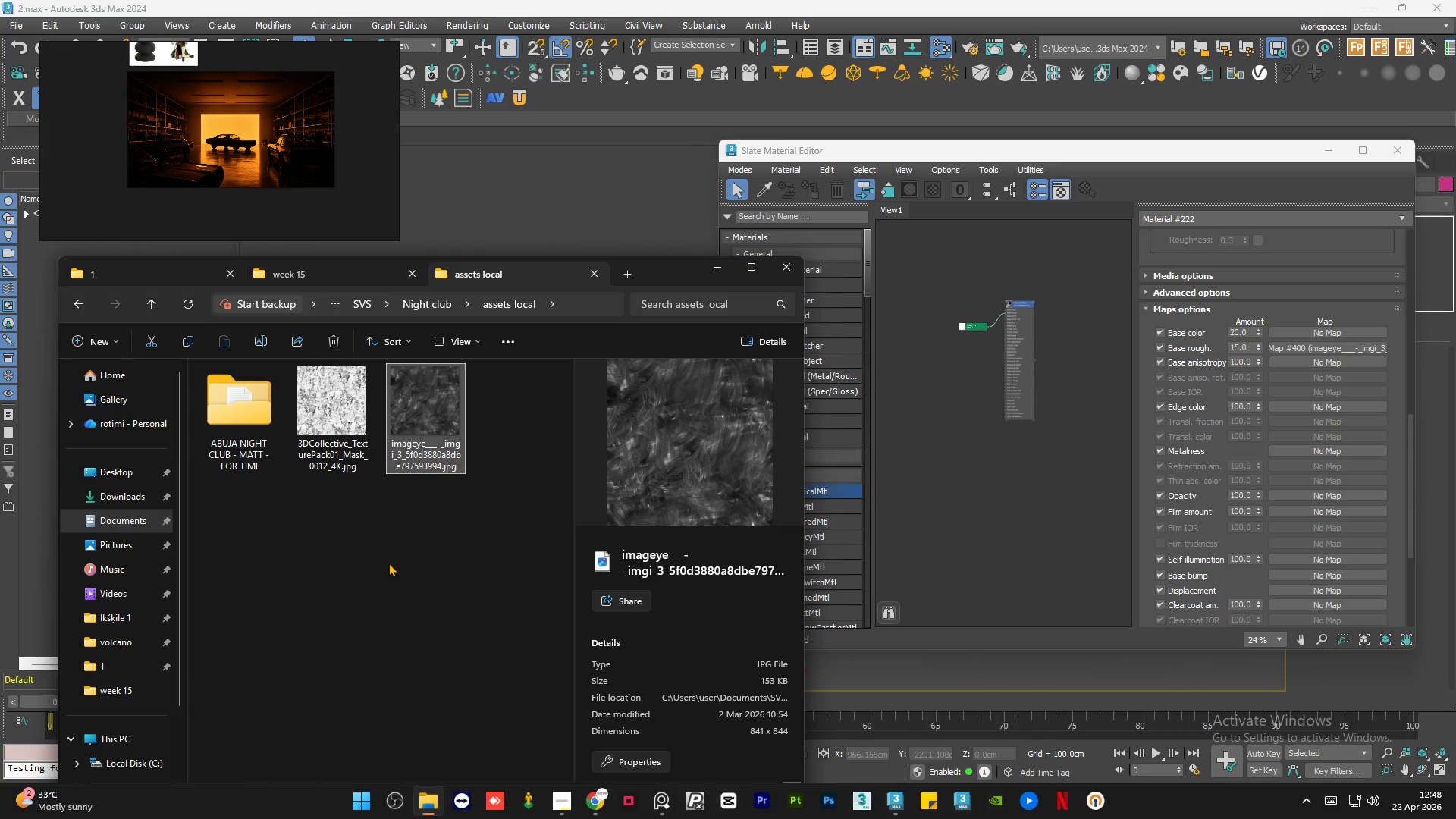 
left_click_drag(start_coordinate=[643, 267], to_coordinate=[585, 257])
 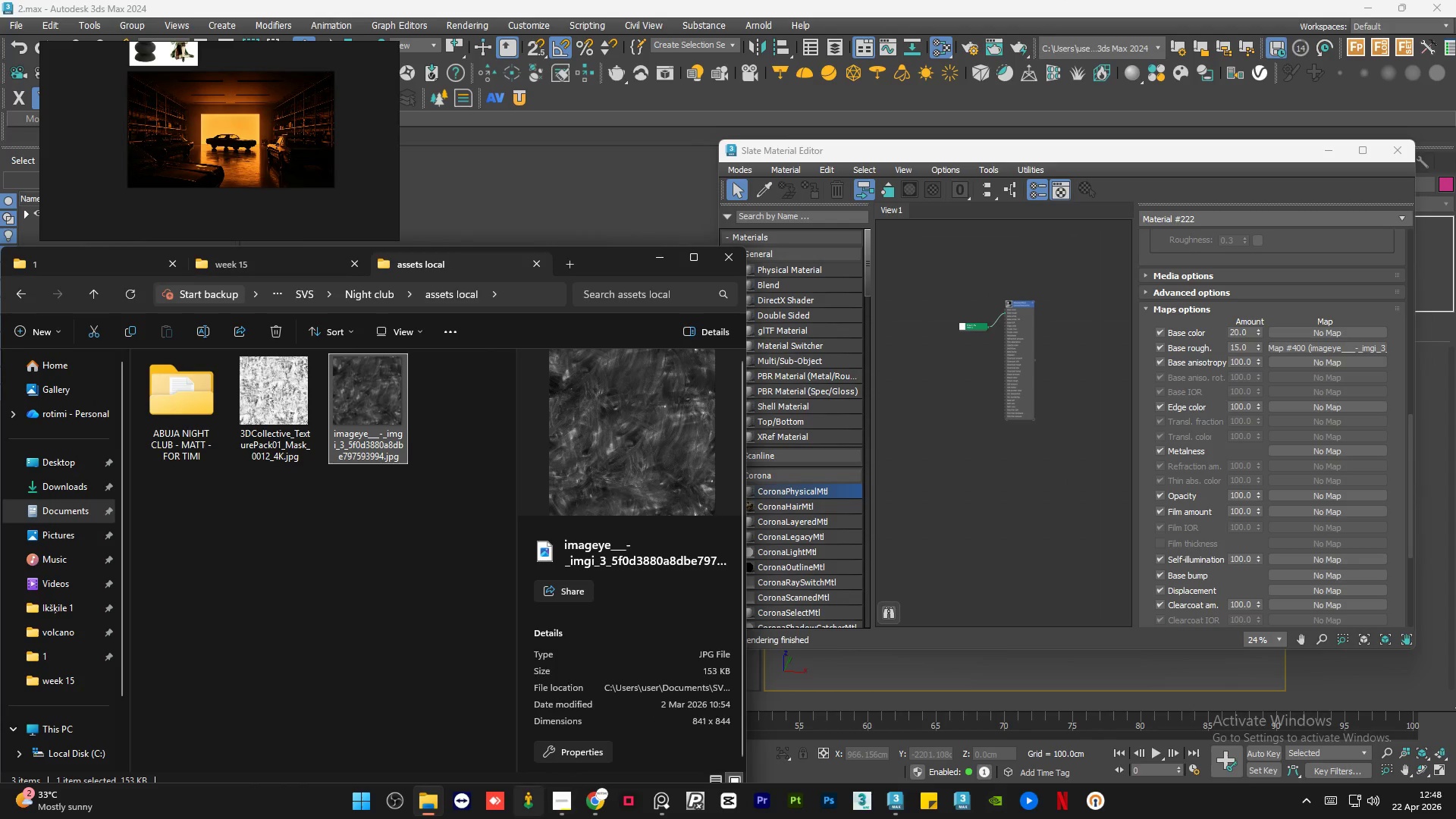 
left_click([555, 808])
 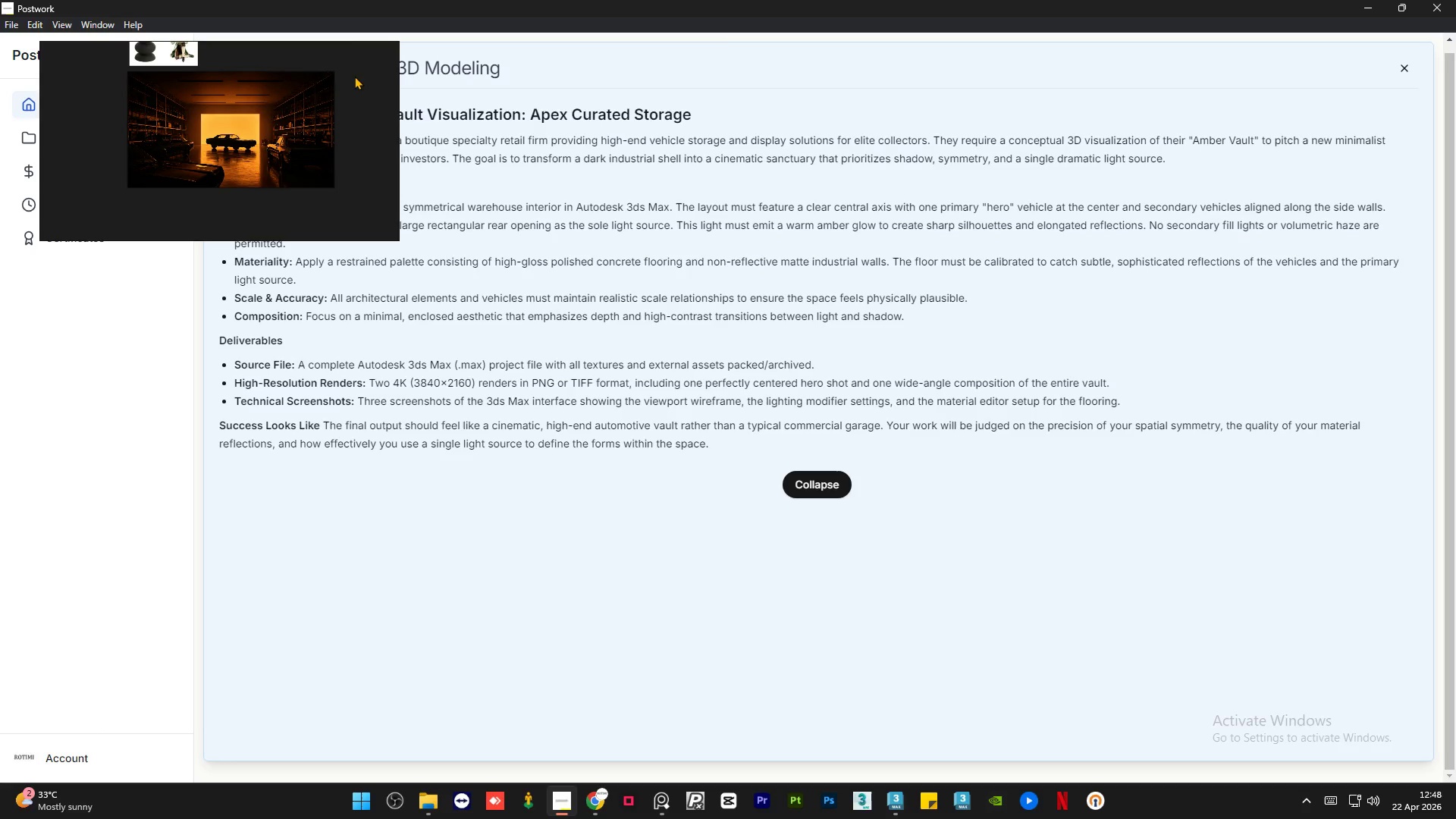 
left_click([350, 52])